 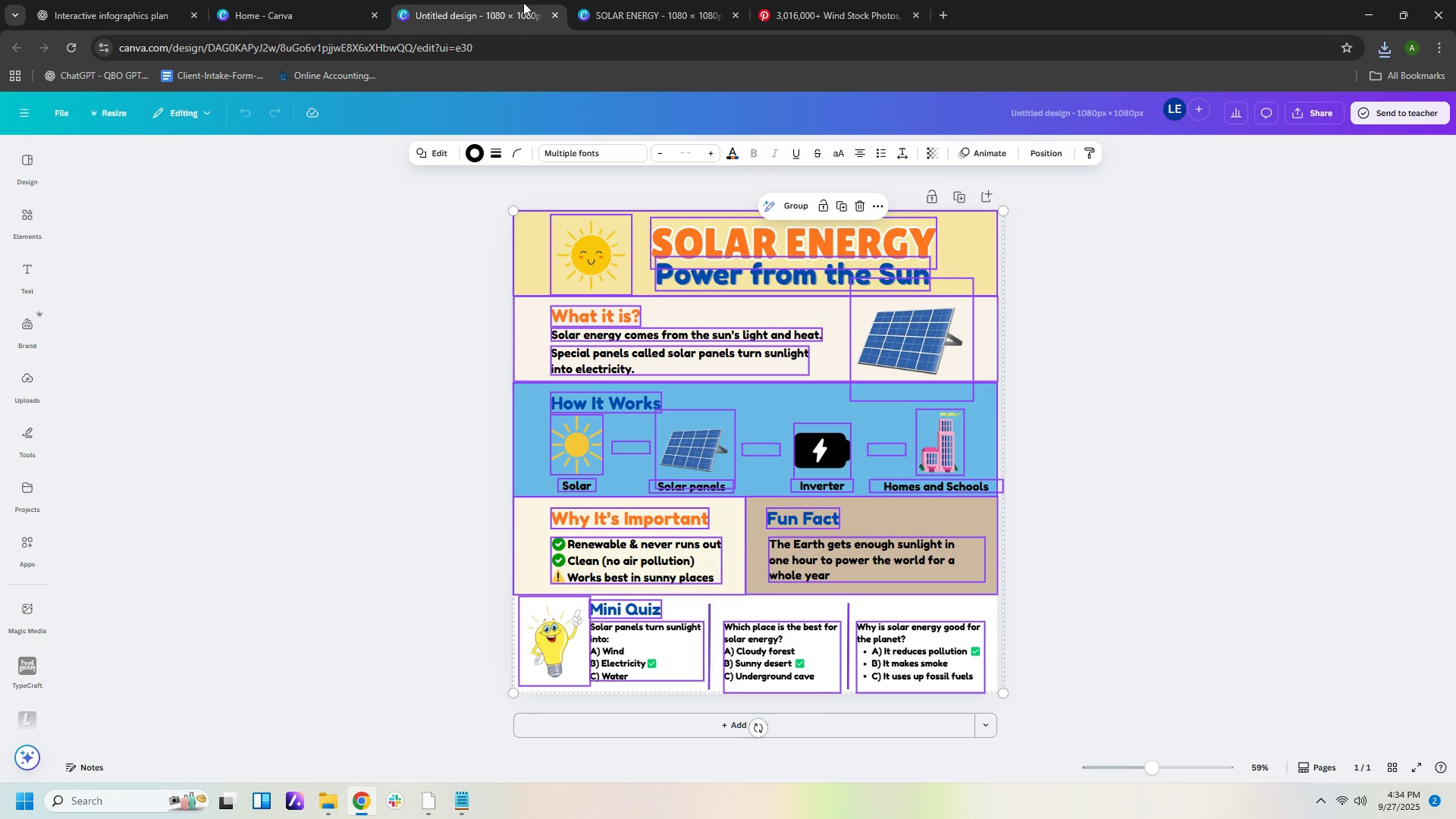 
left_click([1097, 336])
 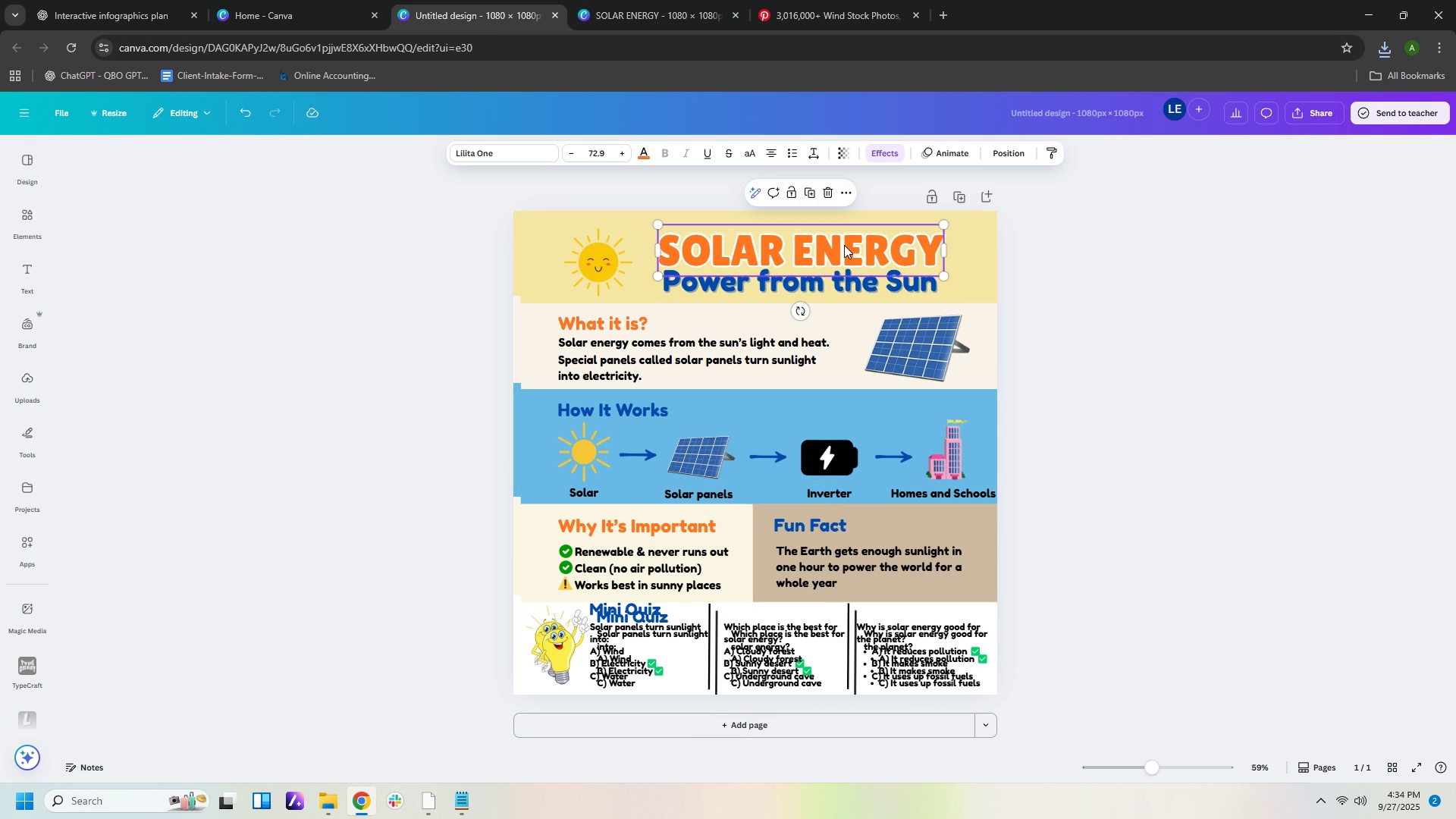 
double_click([844, 245])
 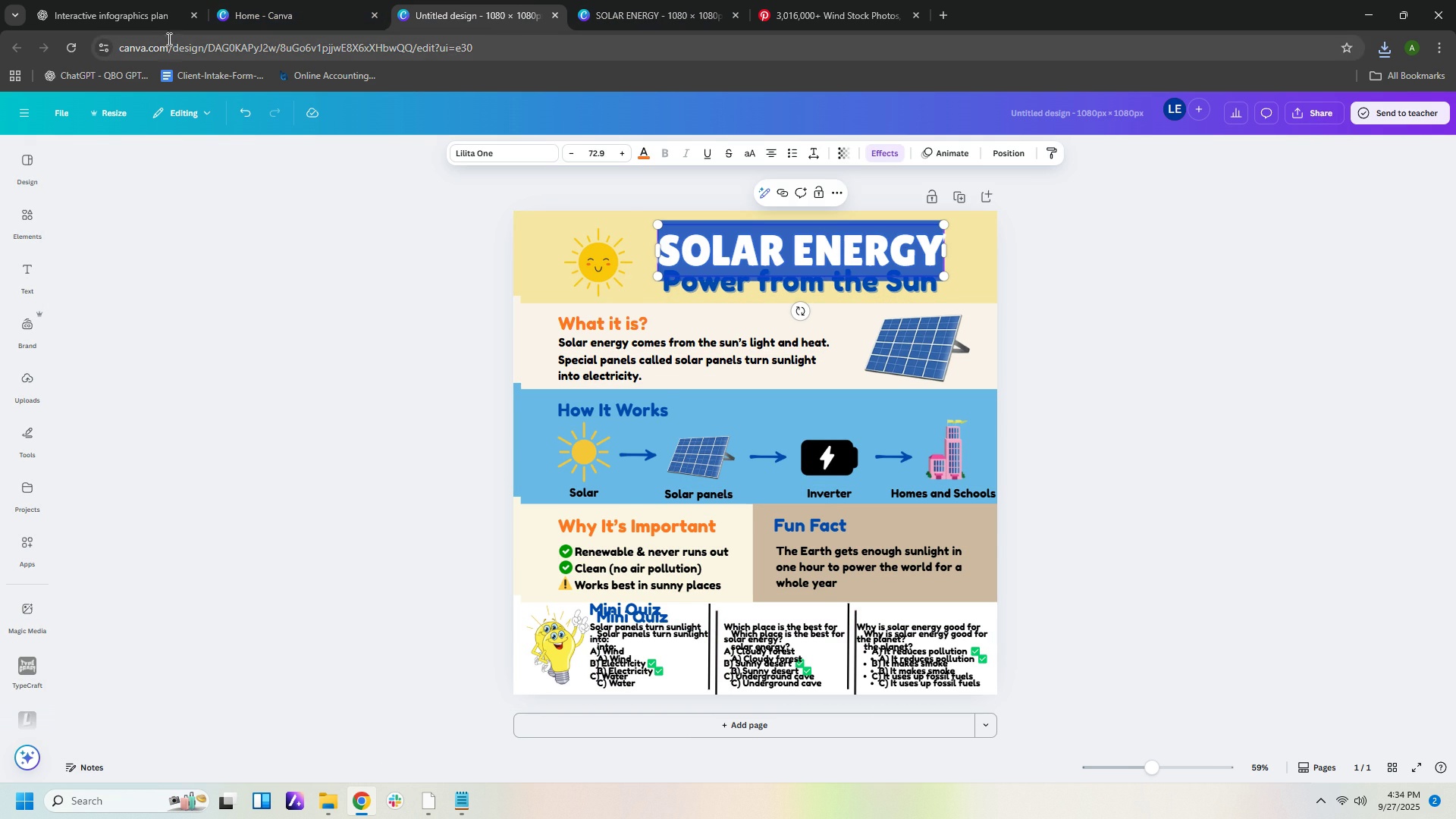 
left_click([156, 20])
 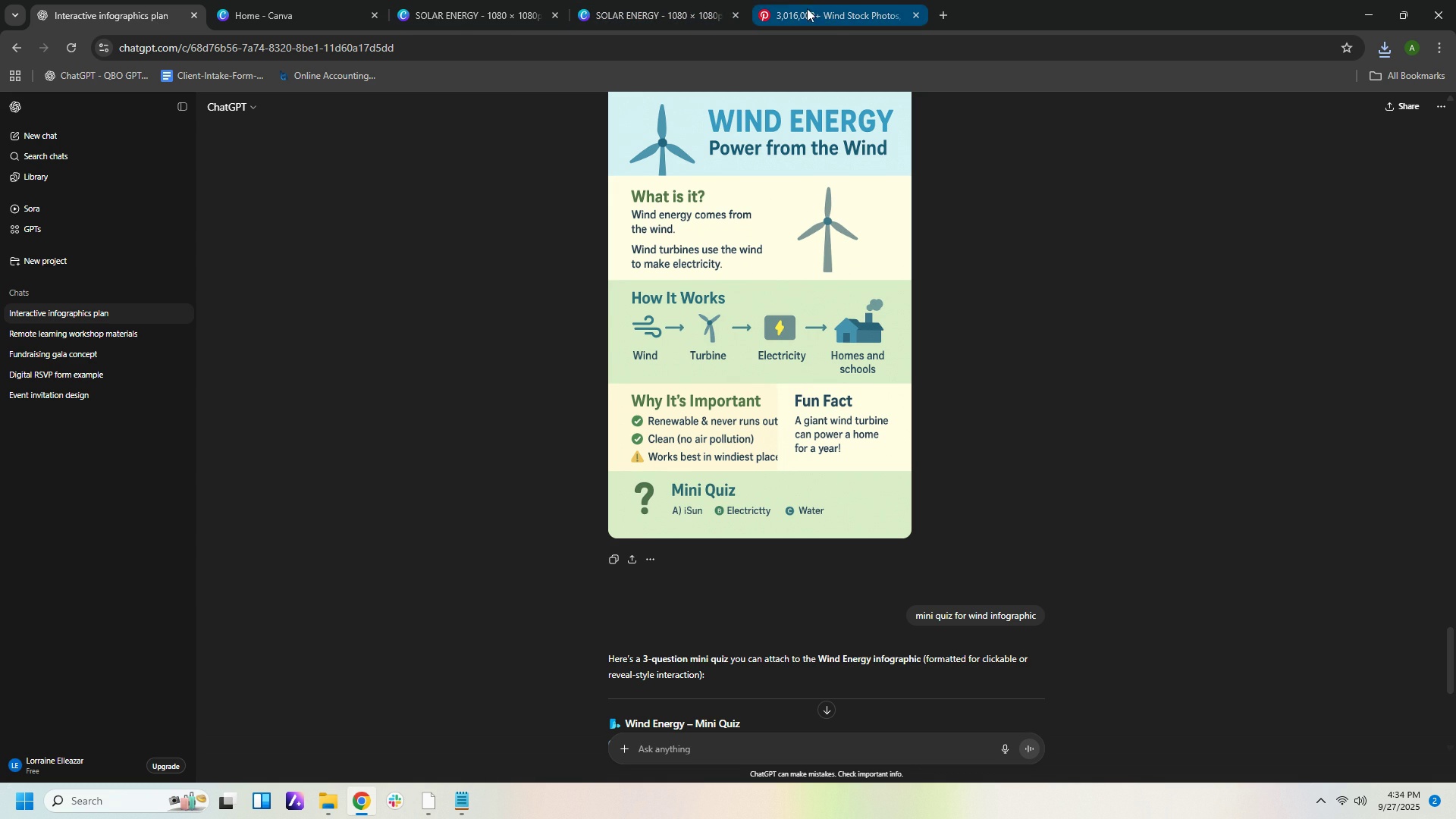 
left_click([610, 7])
 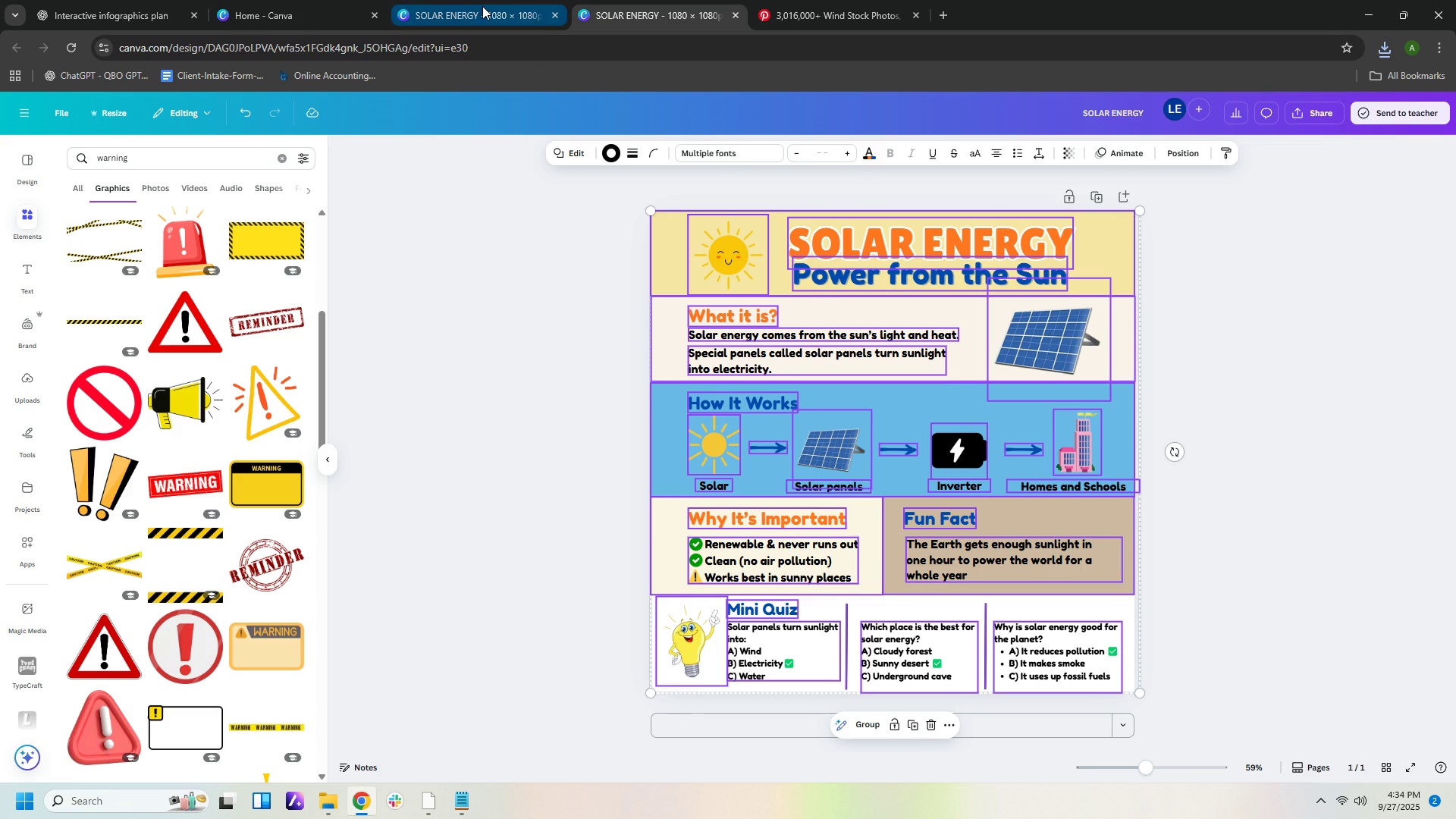 
left_click([482, 6])
 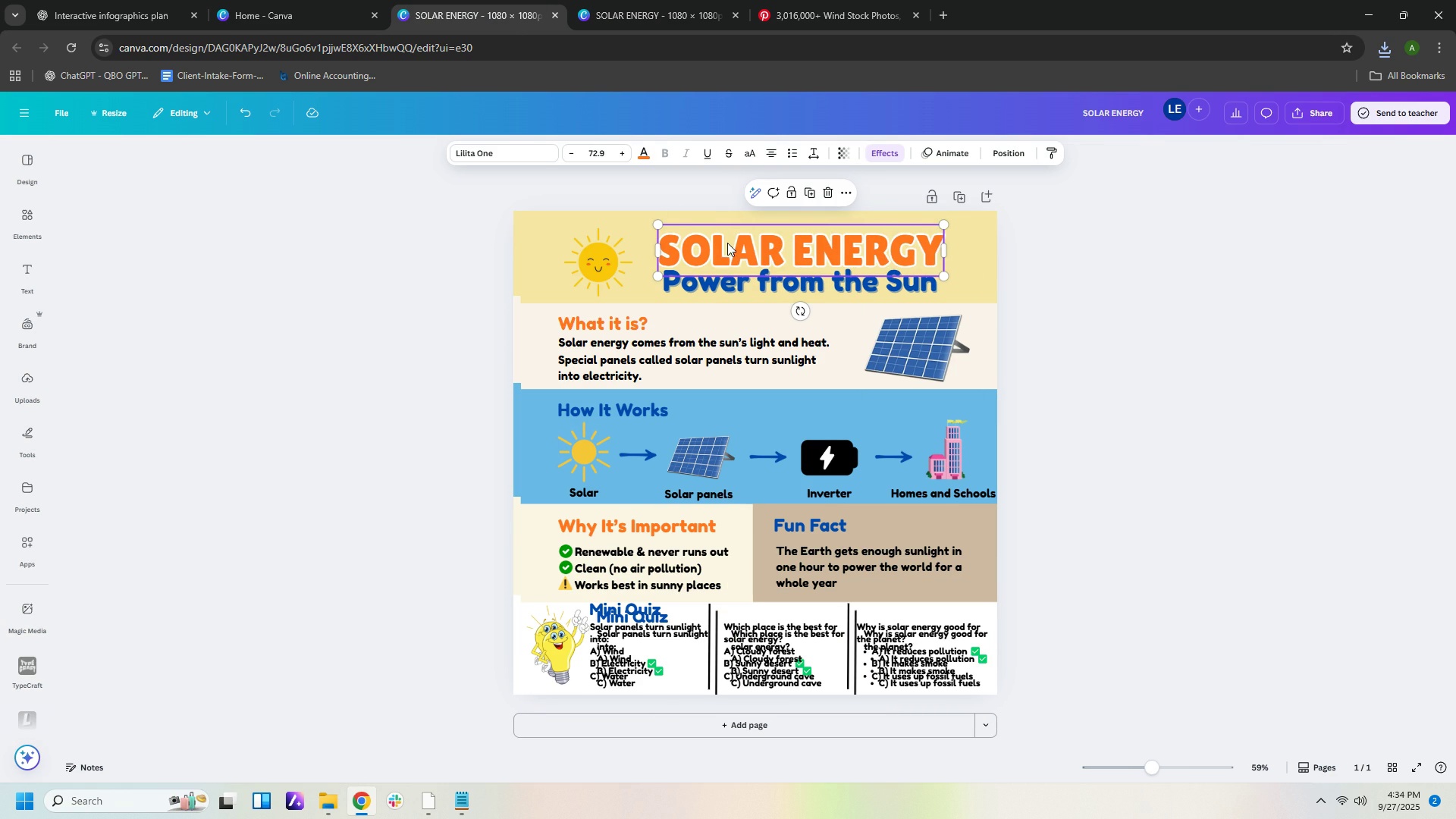 
left_click([727, 243])